 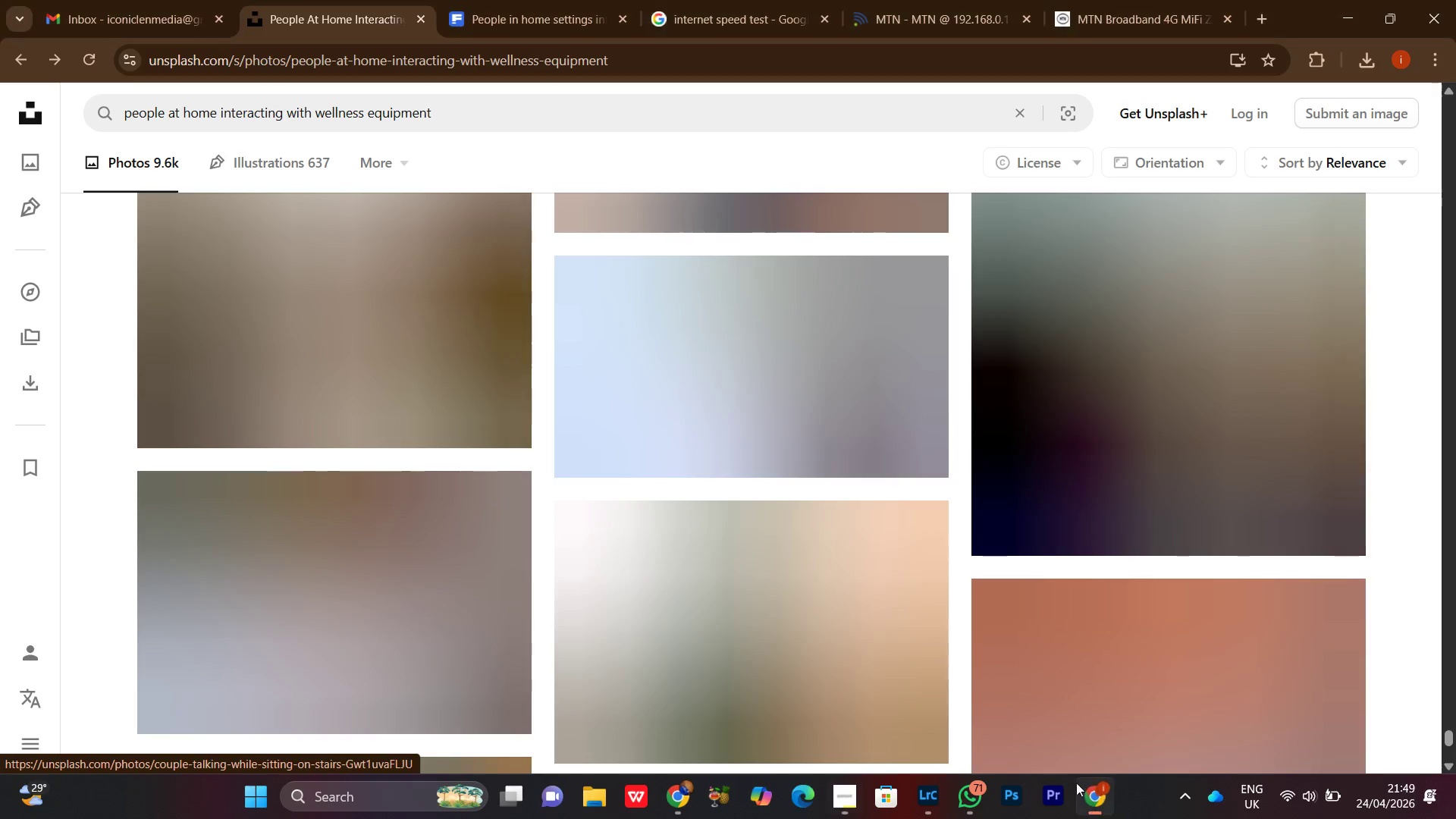 
left_click([965, 811])
 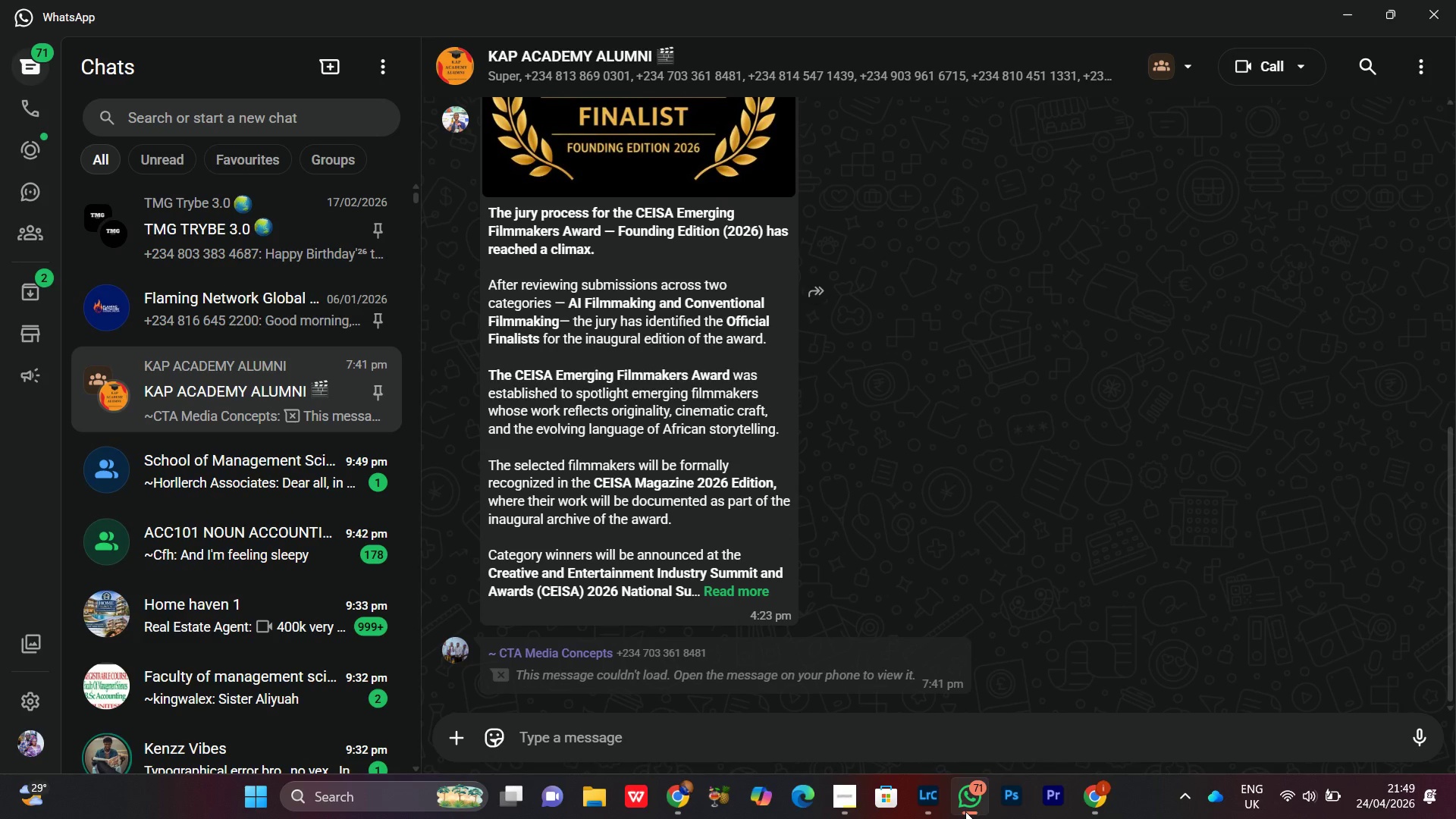 
left_click([965, 811])
 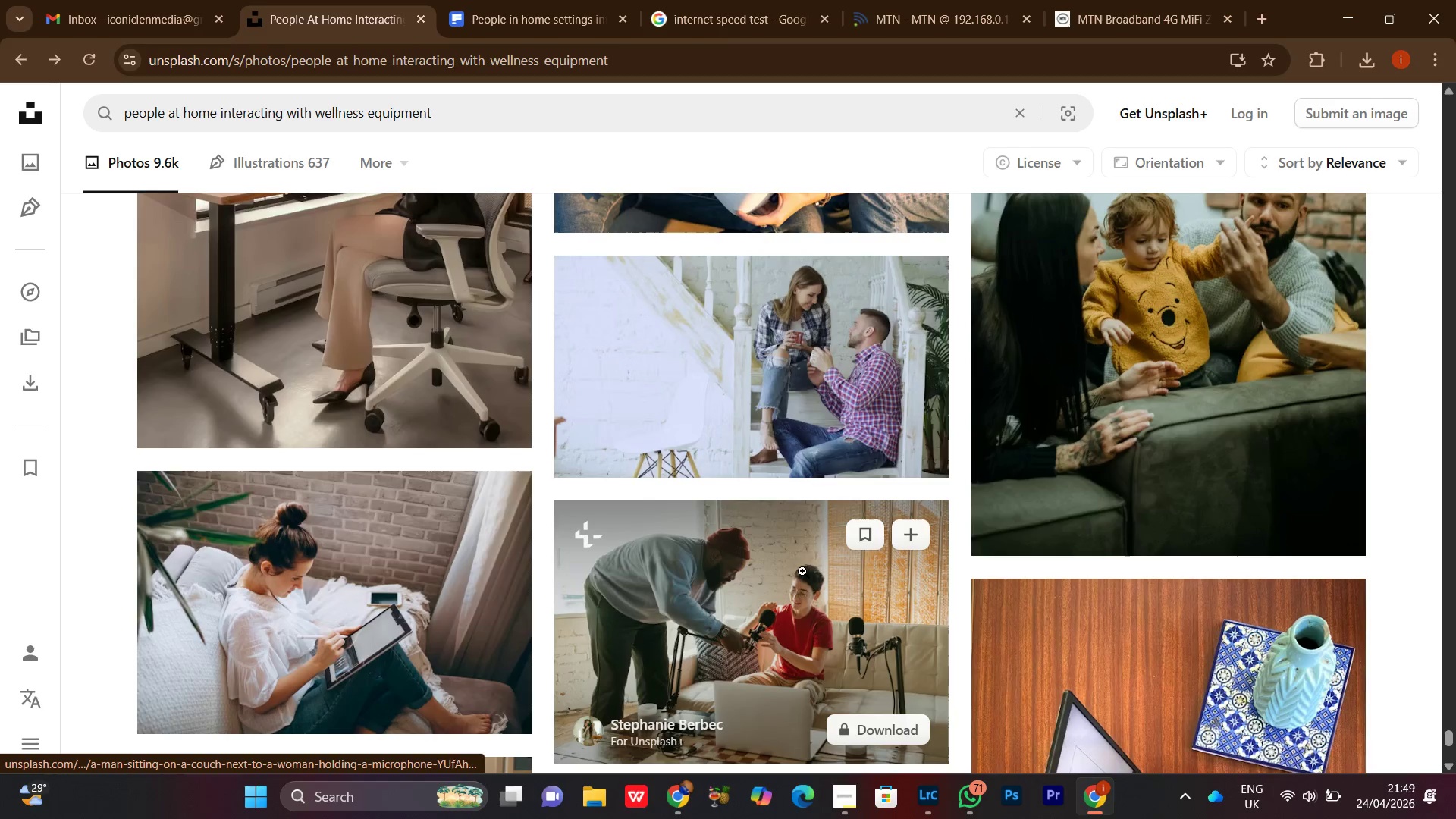 
scroll: coordinate [799, 502], scroll_direction: down, amount: 8.0
 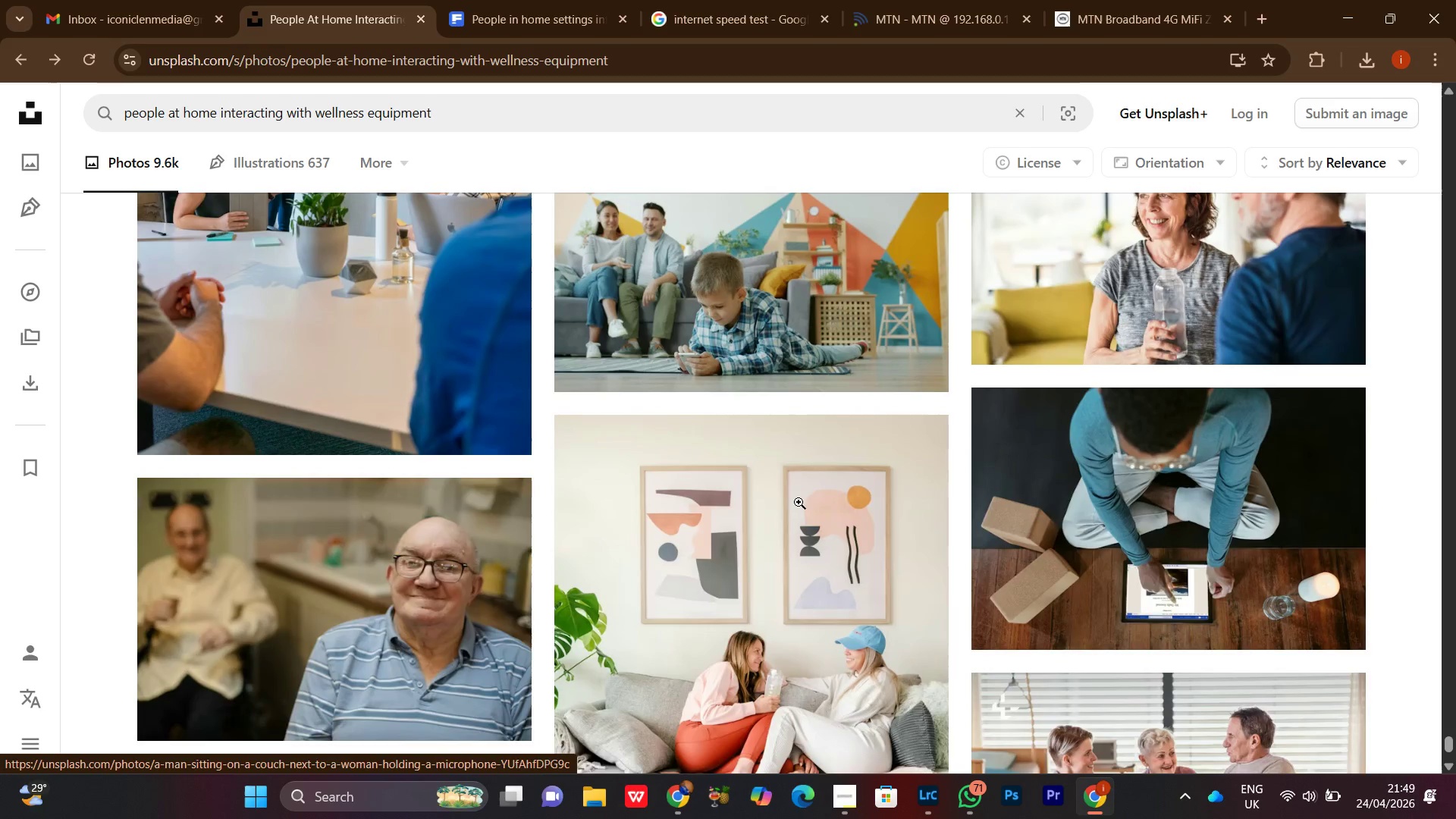 
scroll: coordinate [799, 502], scroll_direction: none, amount: 0.0
 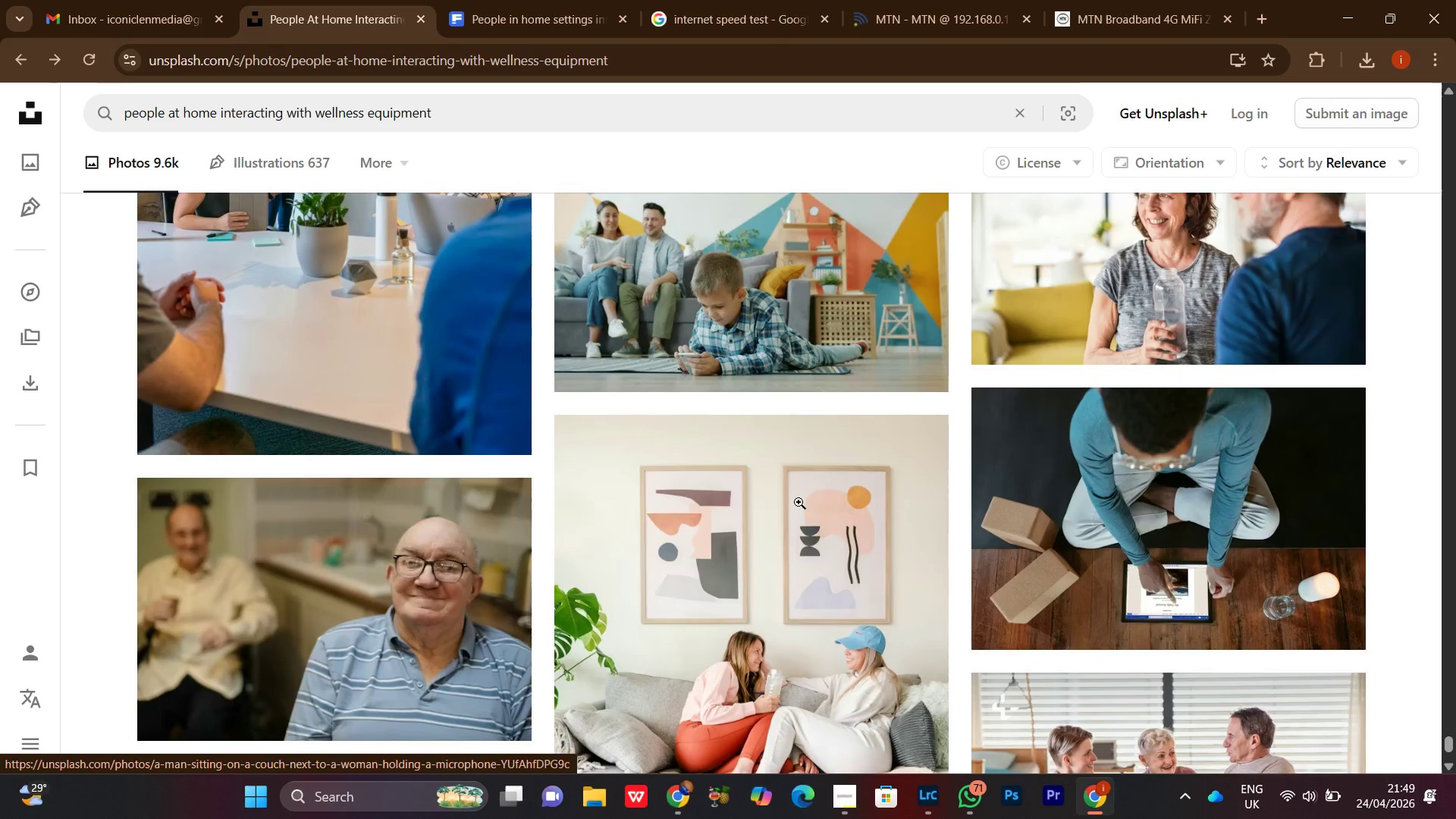 
scroll: coordinate [799, 502], scroll_direction: down, amount: 3.0
 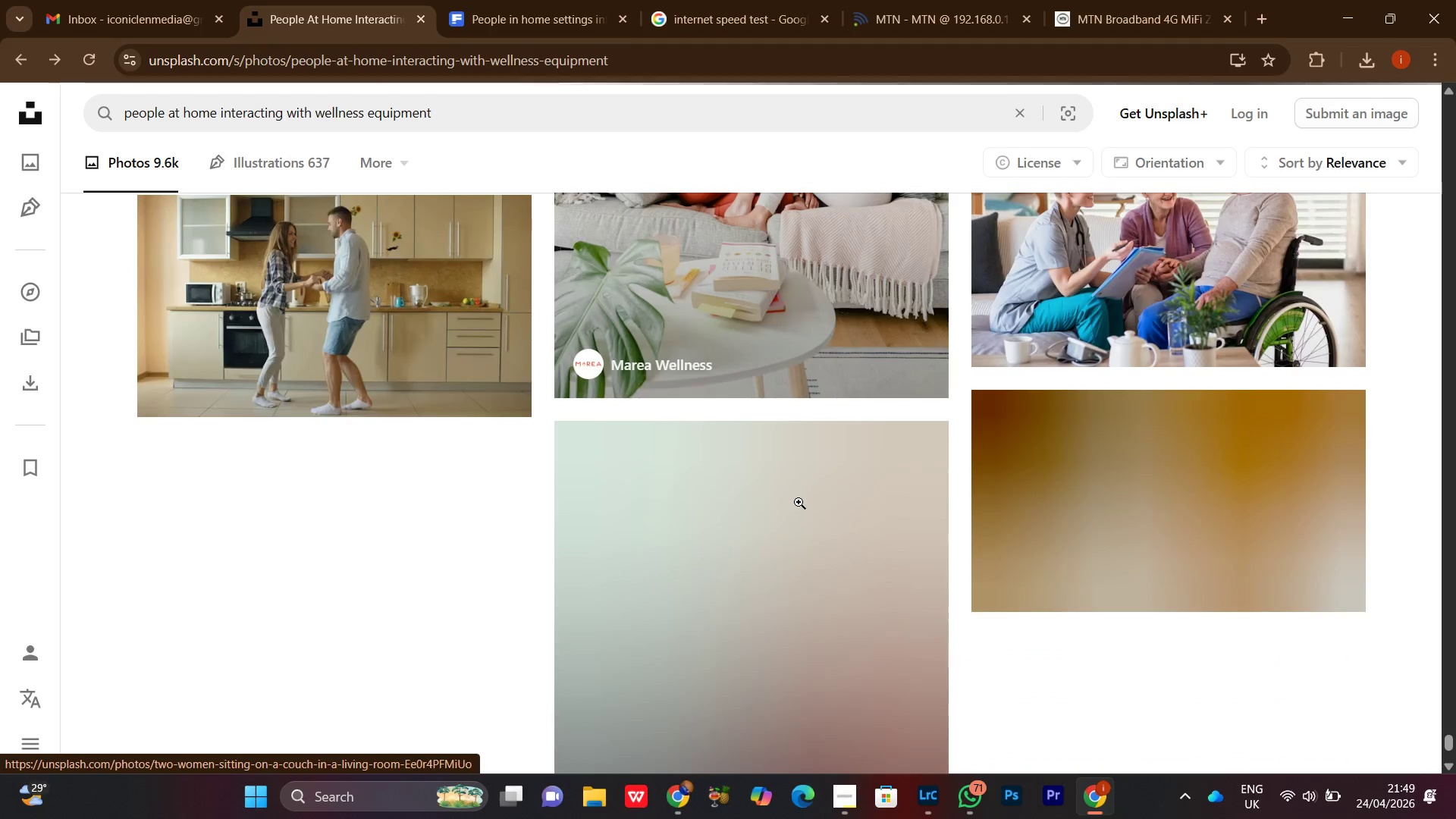 
scroll: coordinate [799, 502], scroll_direction: none, amount: 0.0
 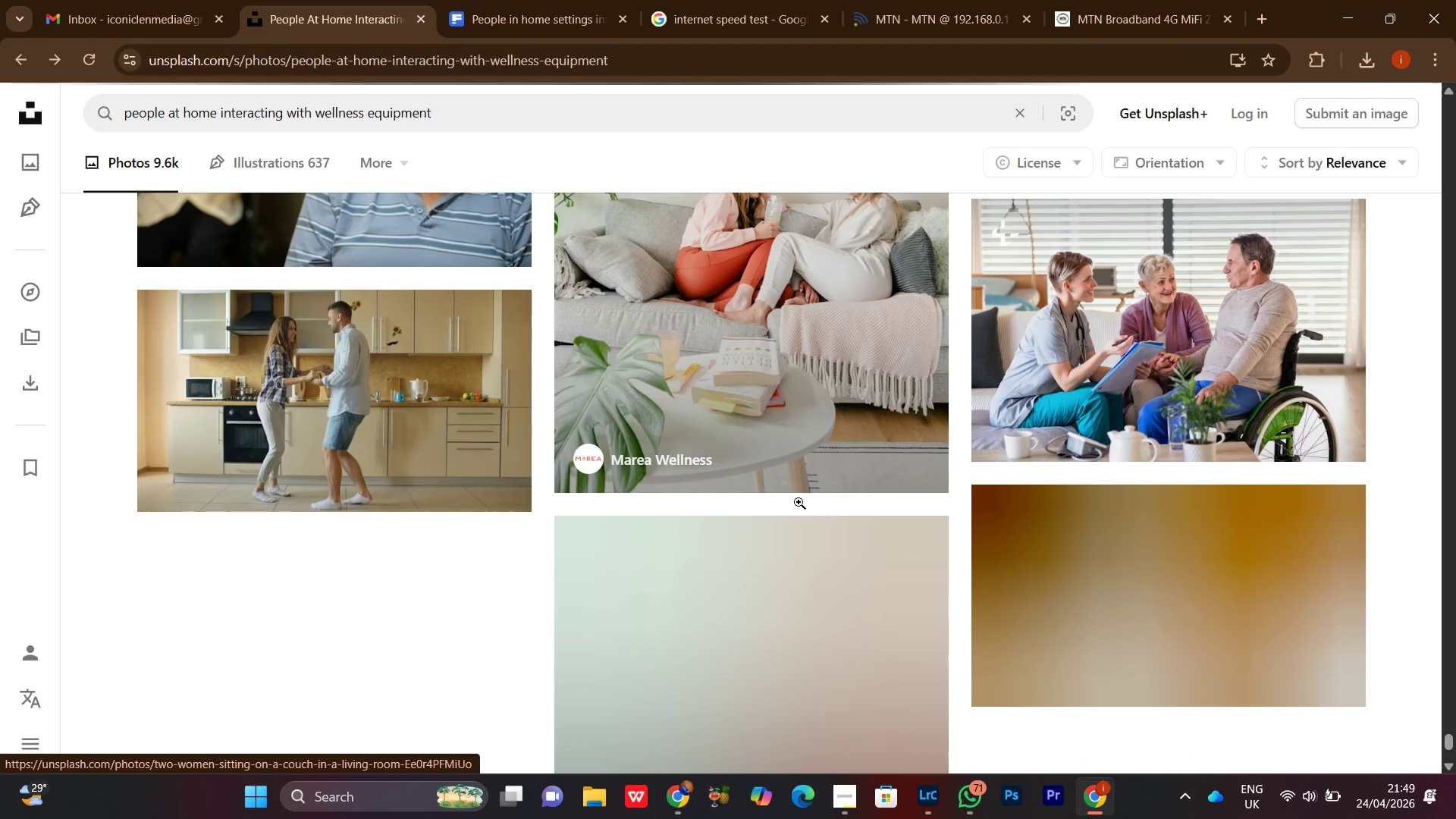 
scroll: coordinate [794, 505], scroll_direction: down, amount: 12.0
 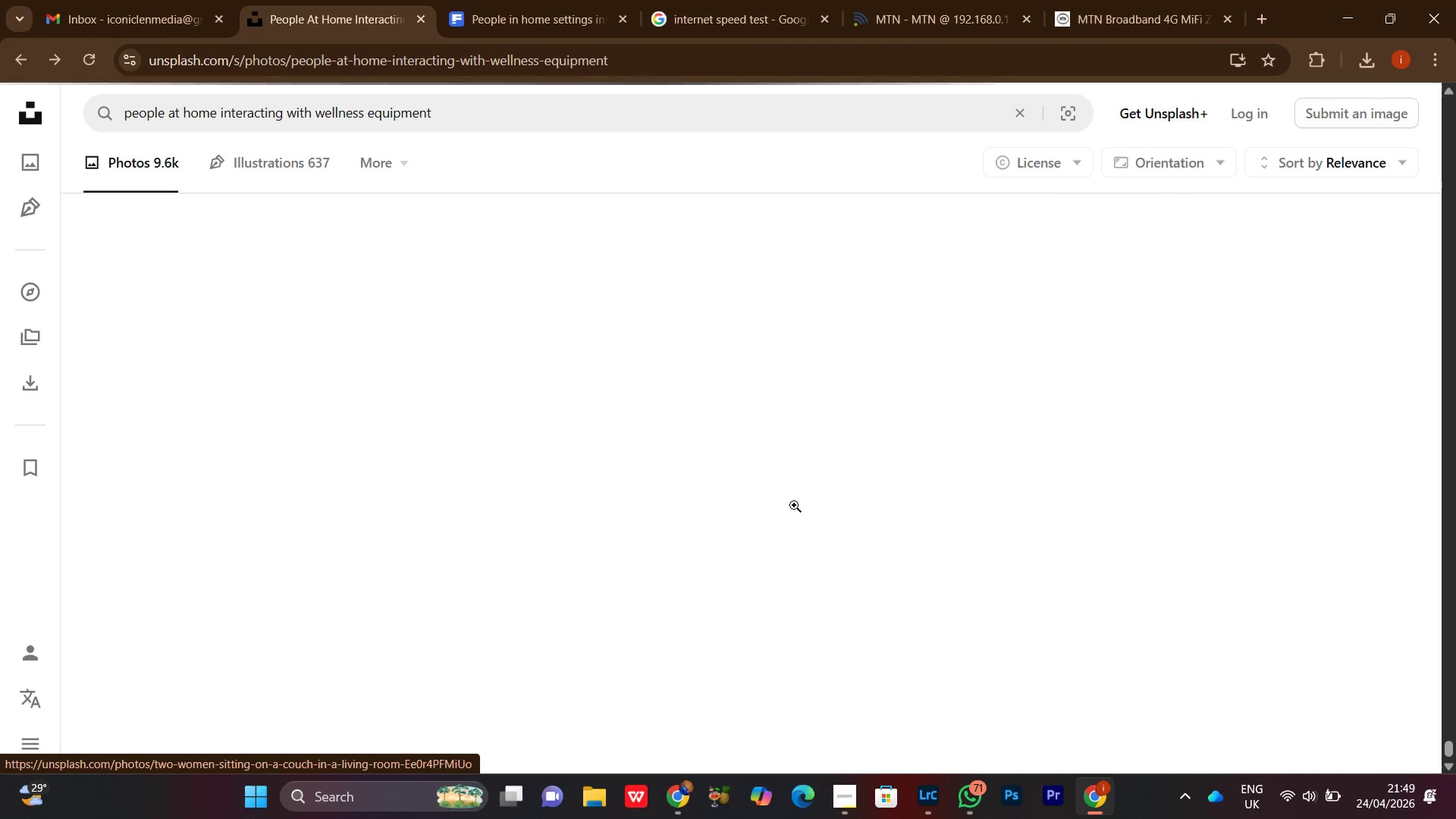 
scroll: coordinate [794, 505], scroll_direction: up, amount: 6.0
 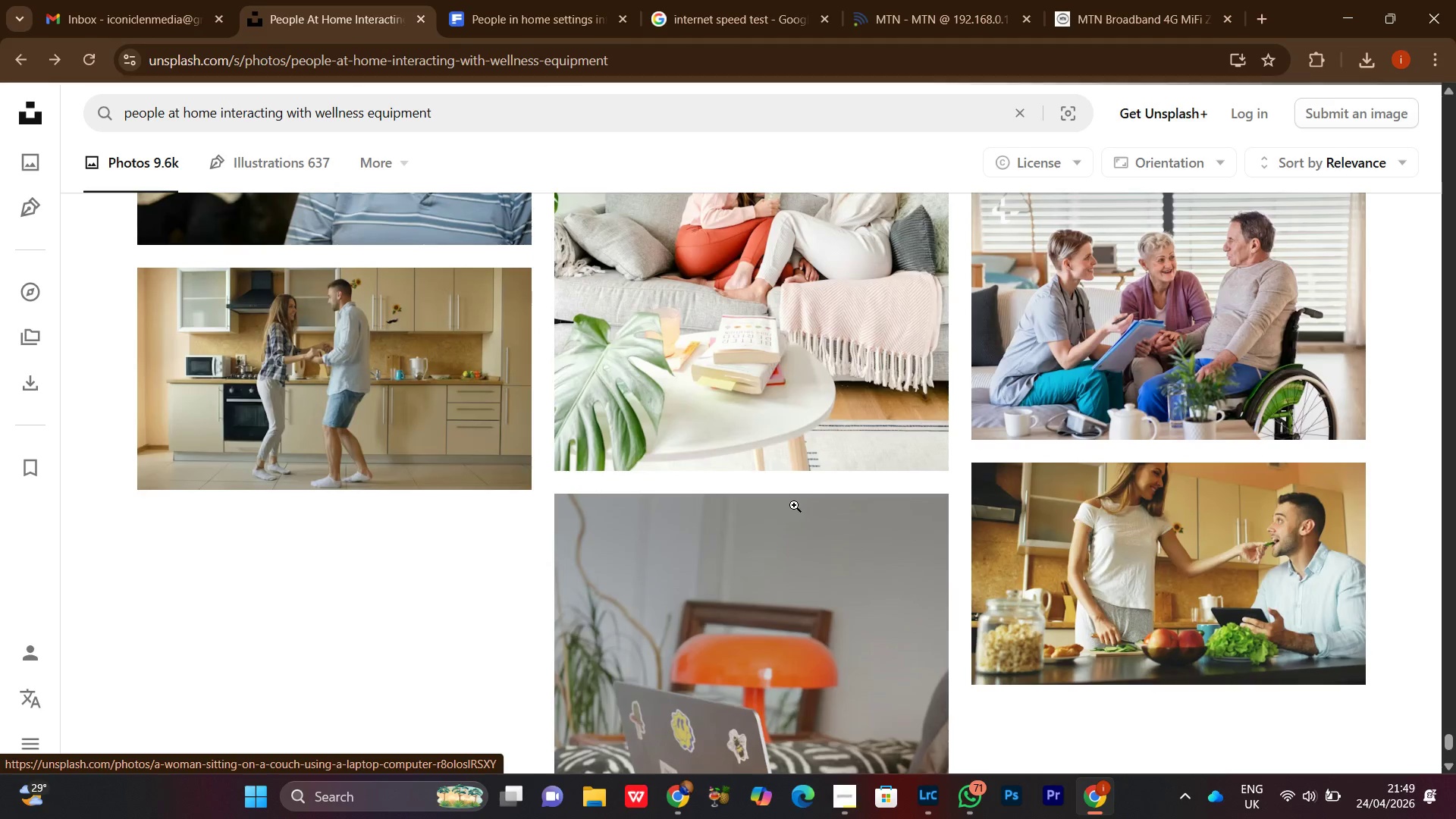 
scroll: coordinate [794, 505], scroll_direction: down, amount: 12.0
 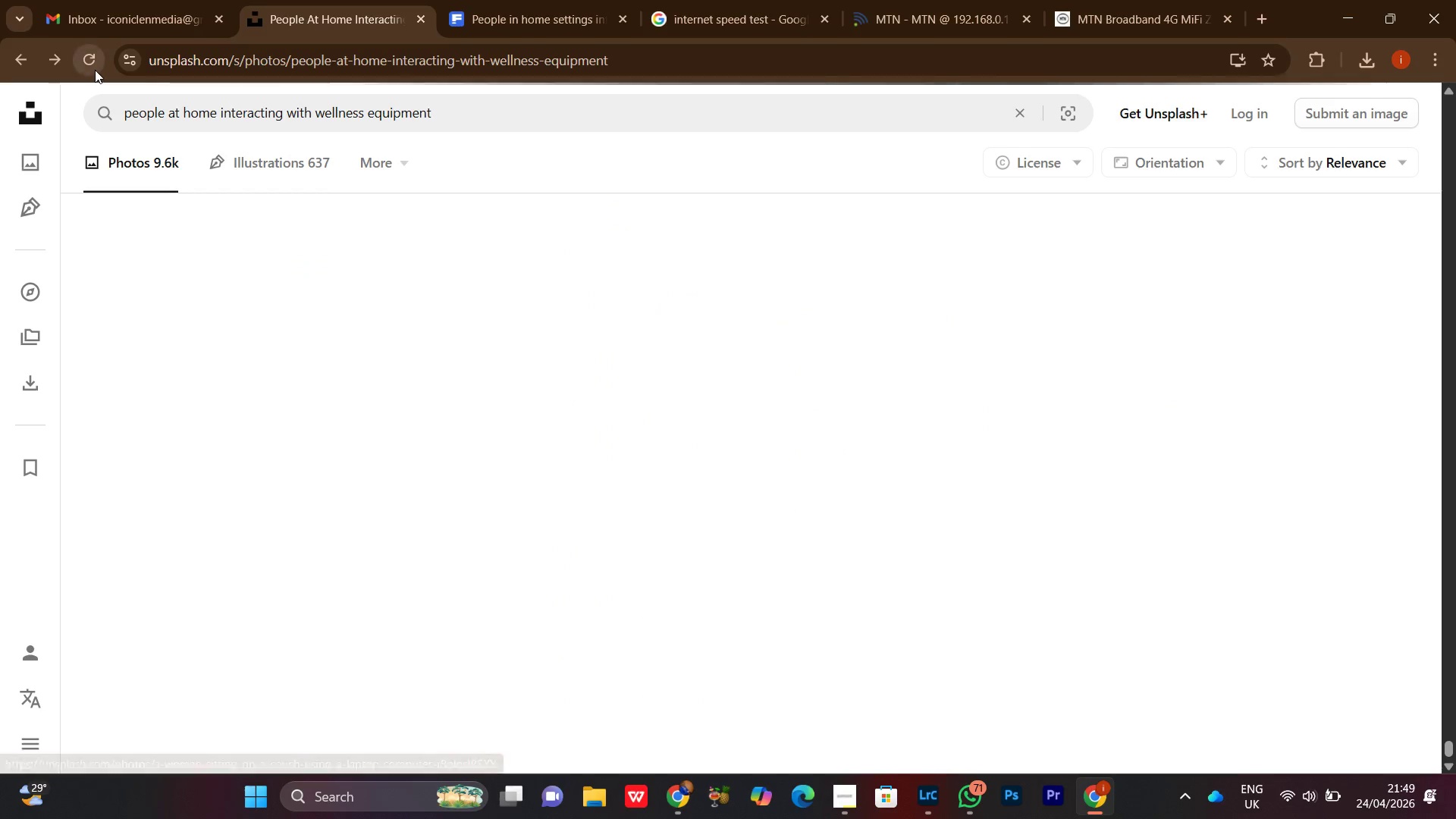 
left_click([95, 70])
 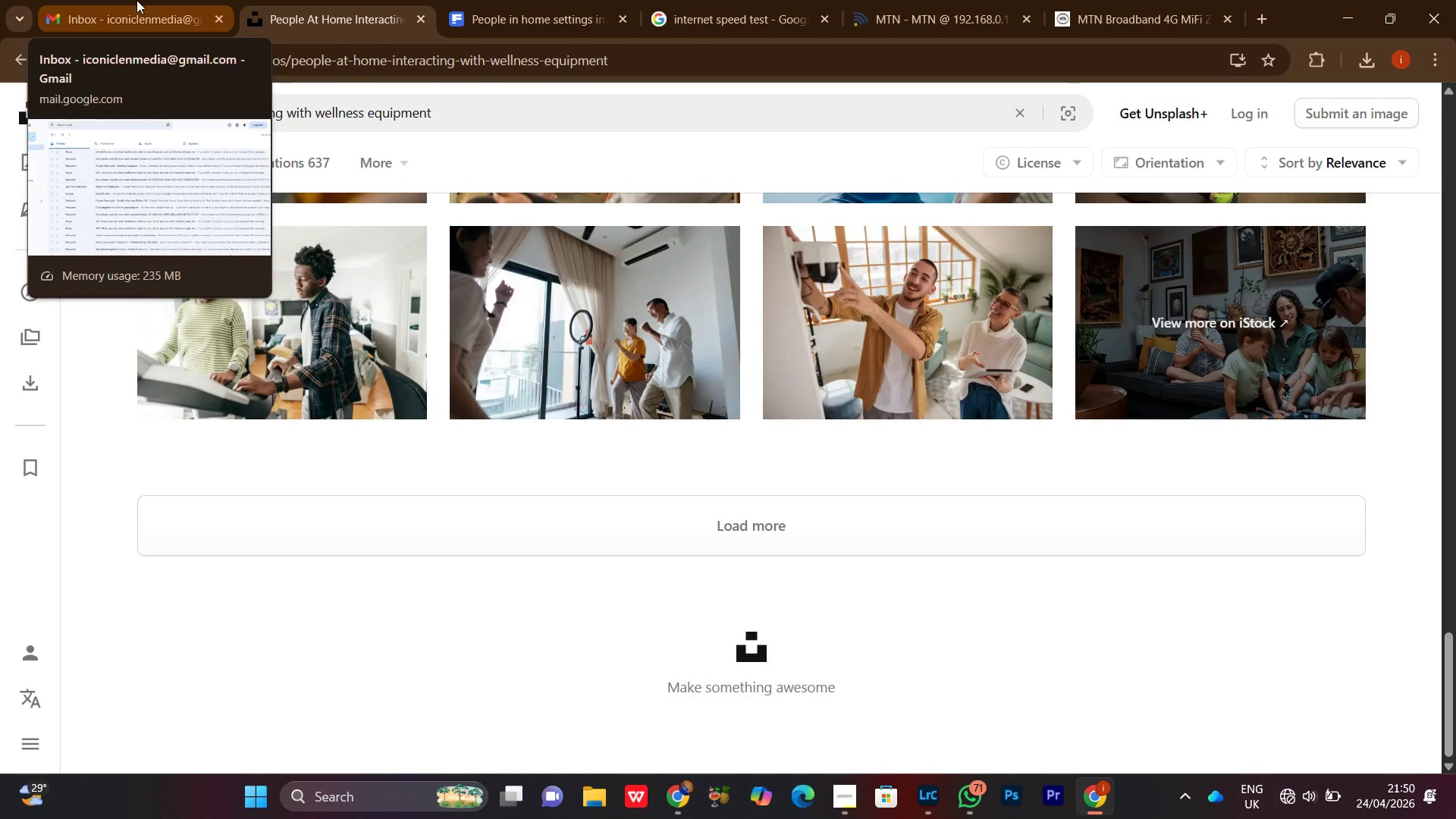 
wait(22.91)
 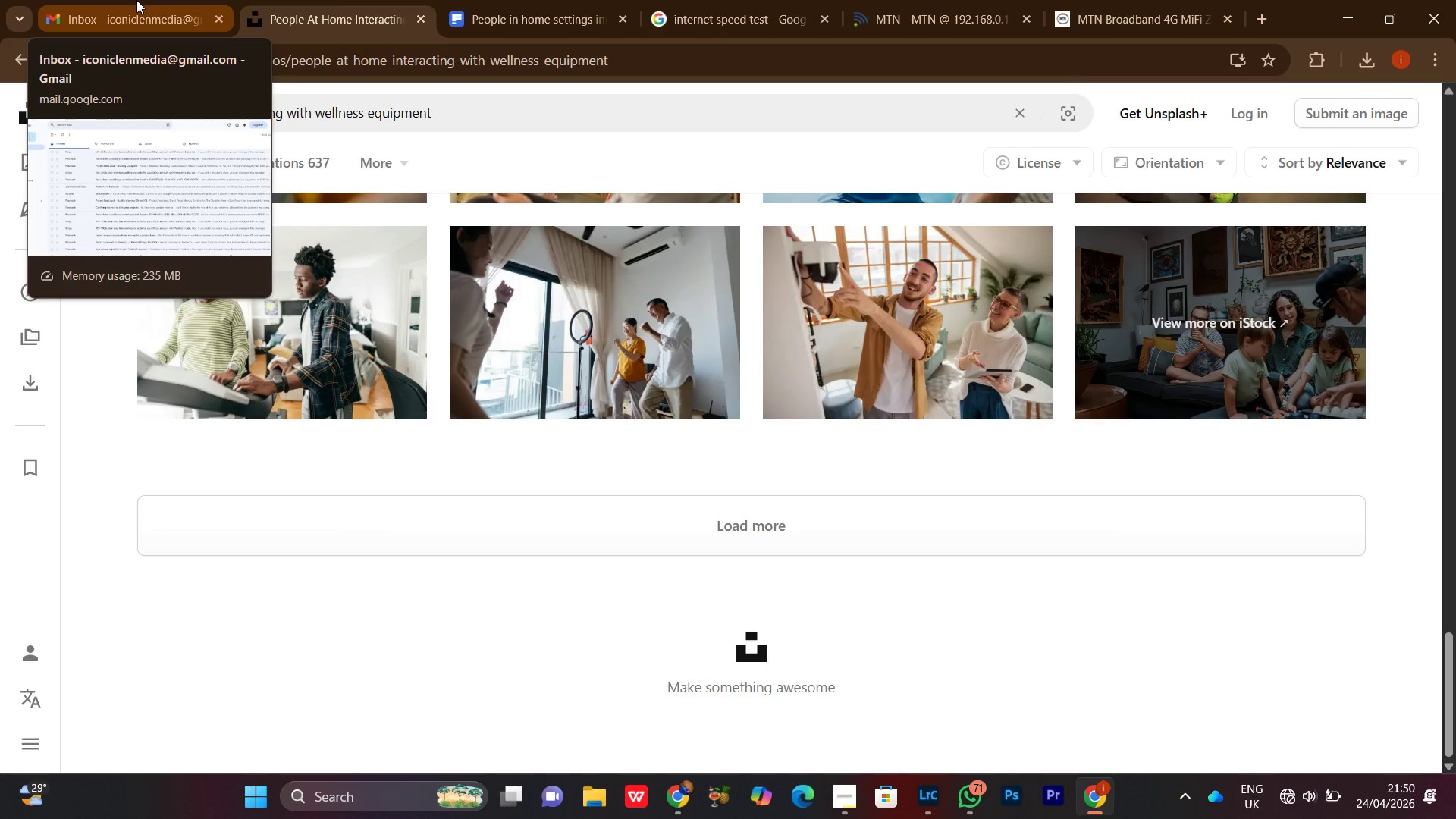 
left_click([1279, 796])
 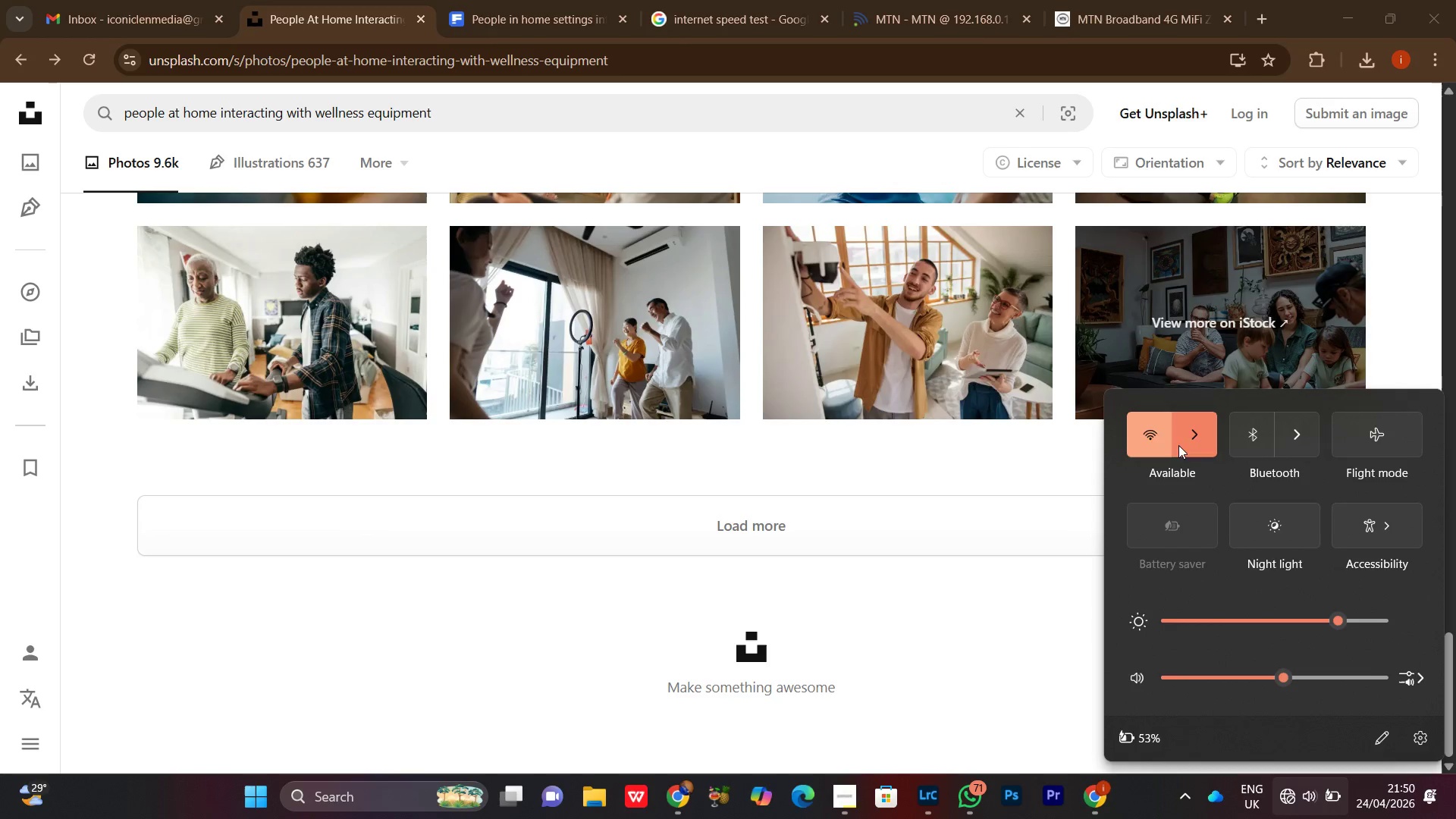 
left_click([1192, 437])
 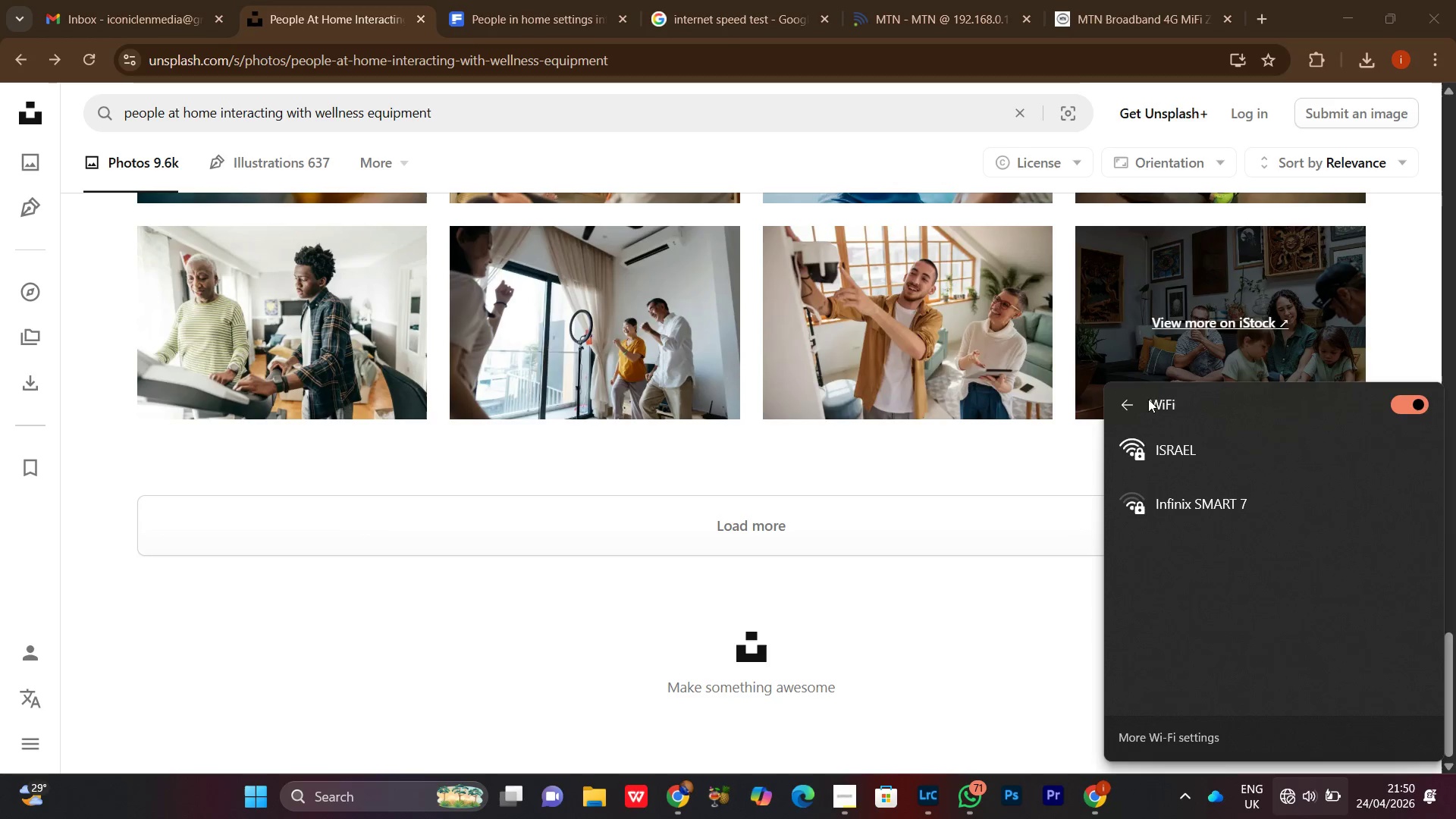 
left_click([1050, 629])
 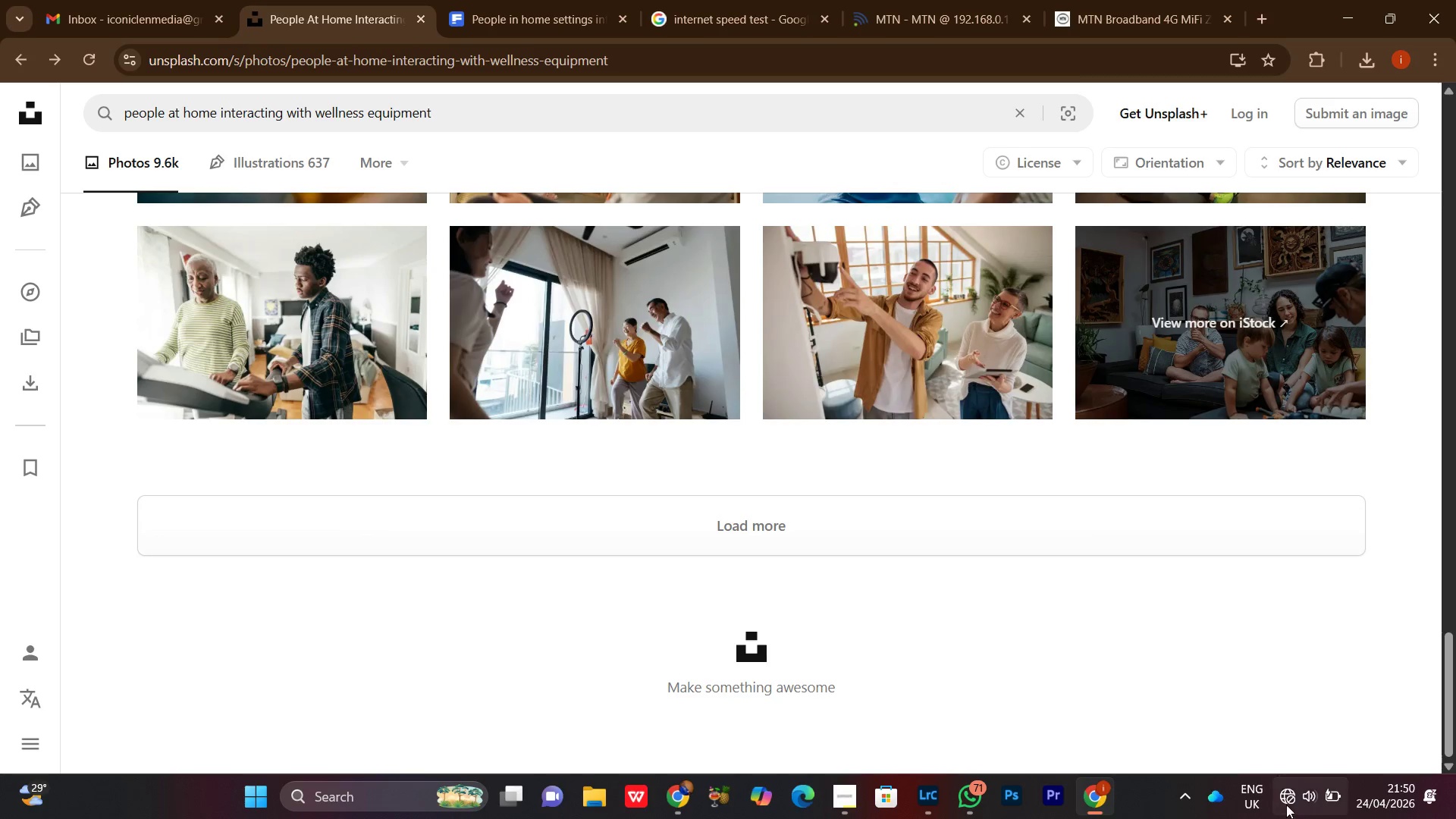 
left_click([1286, 802])
 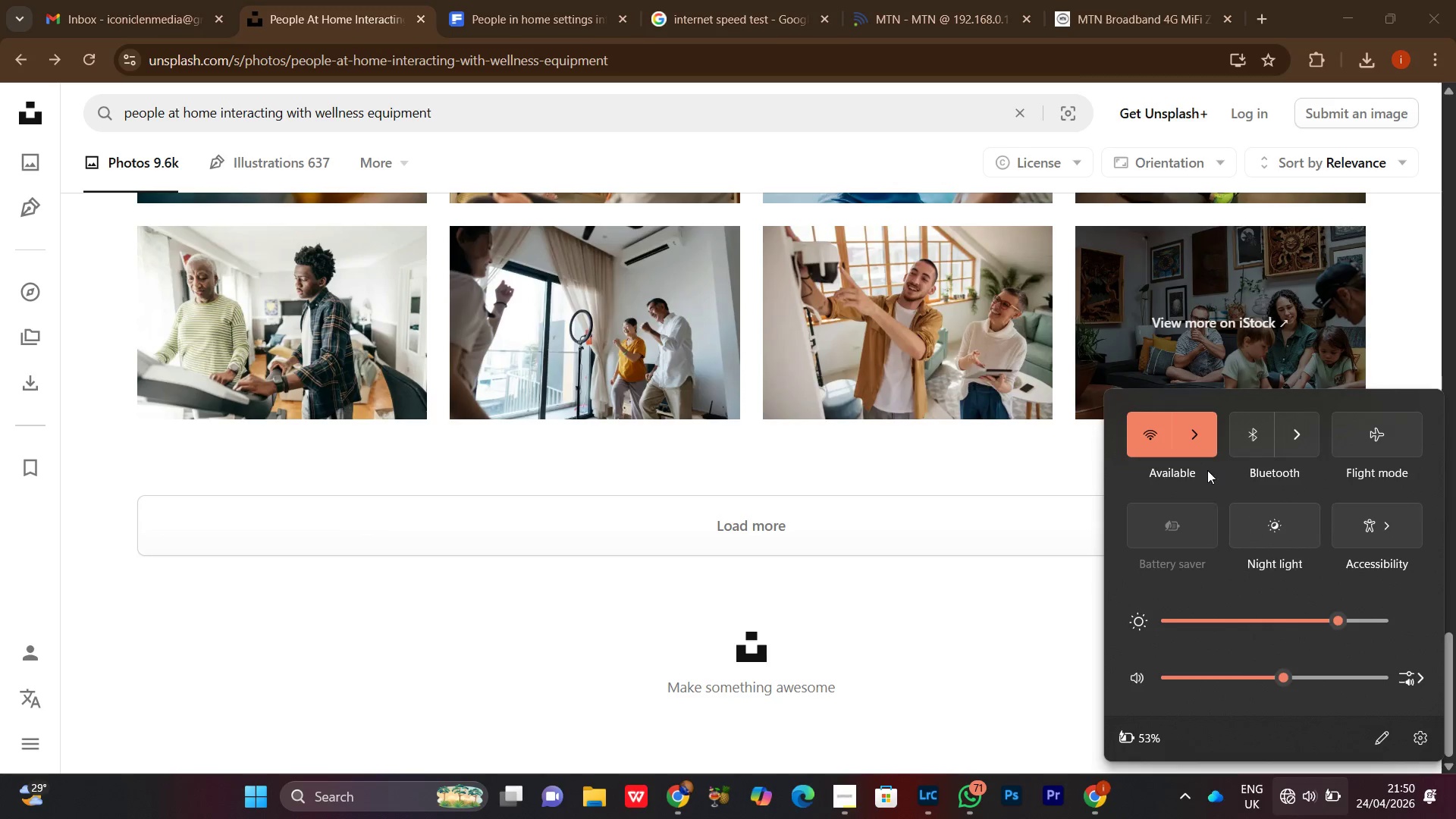 
left_click([1200, 447])
 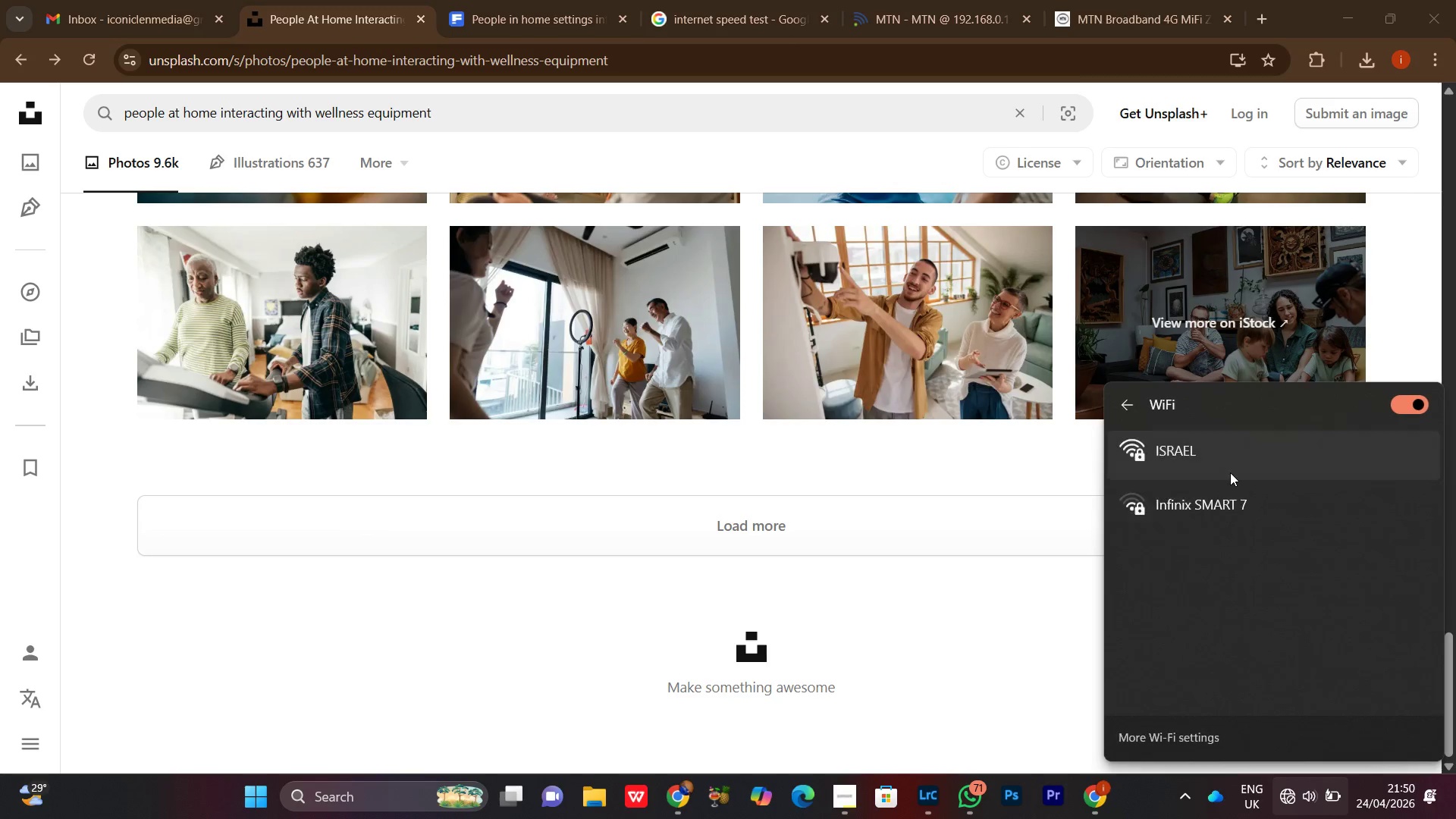 
left_click([1229, 472])
 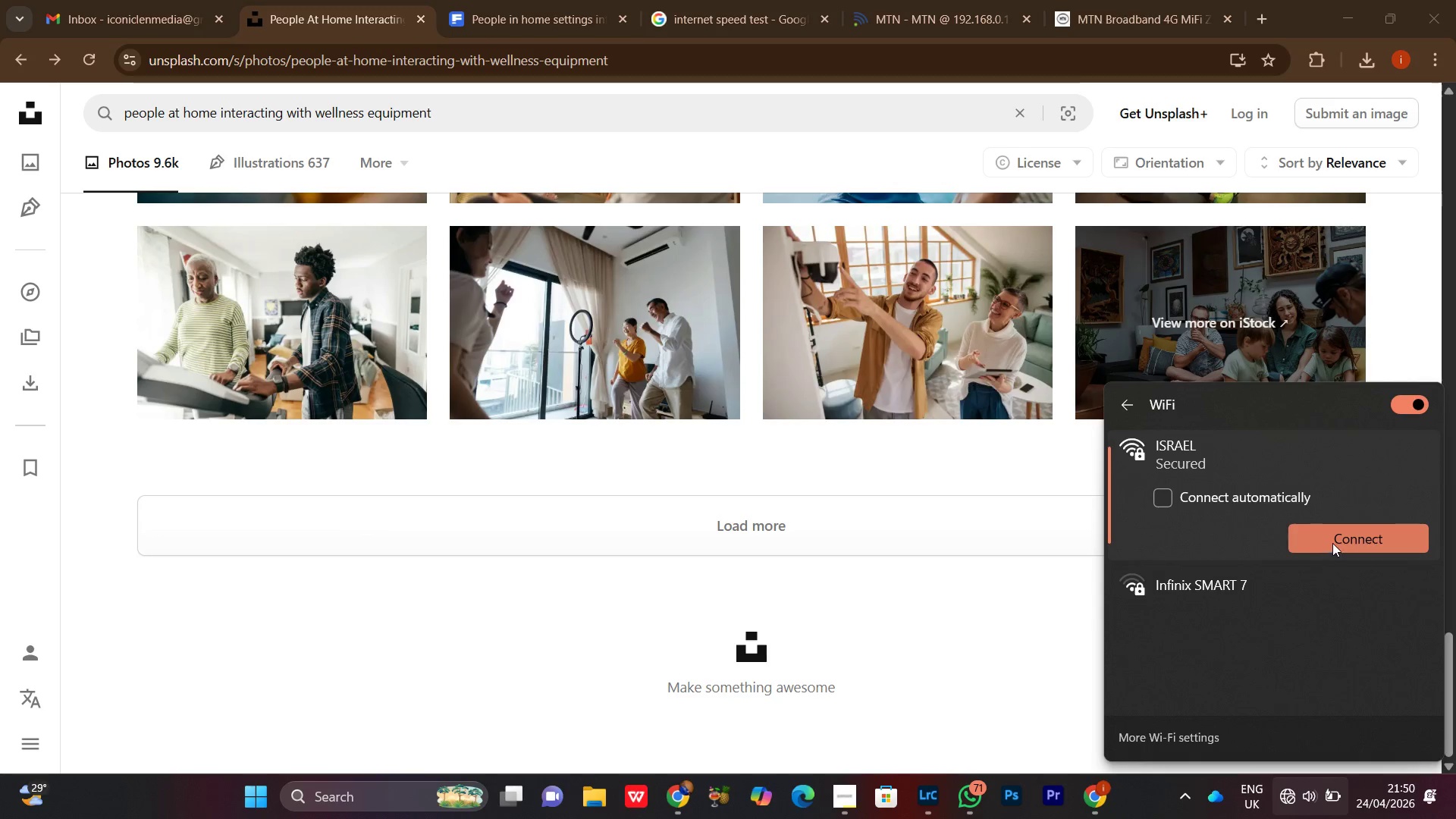 
left_click([1334, 541])
 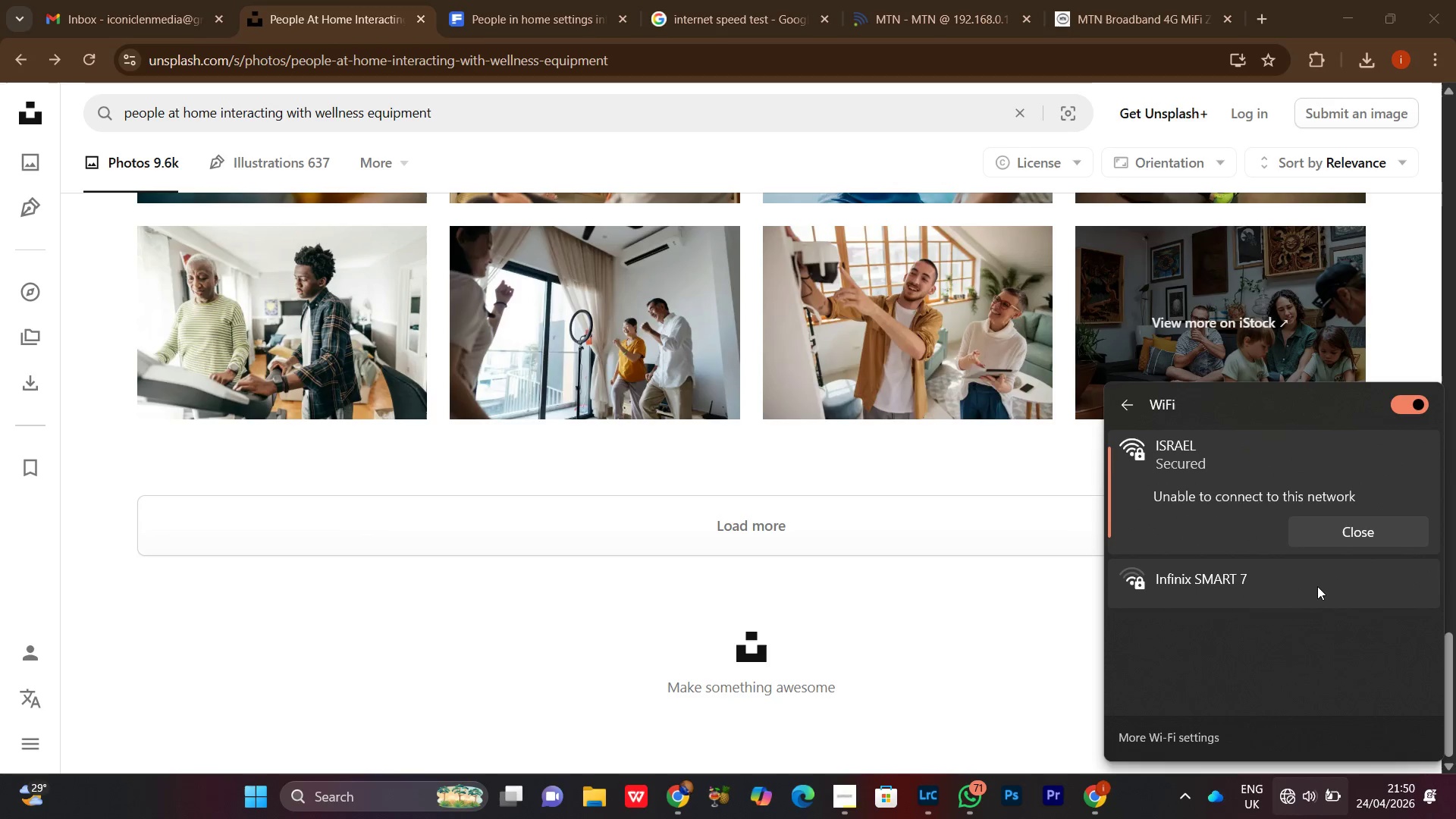 
left_click([1034, 664])
 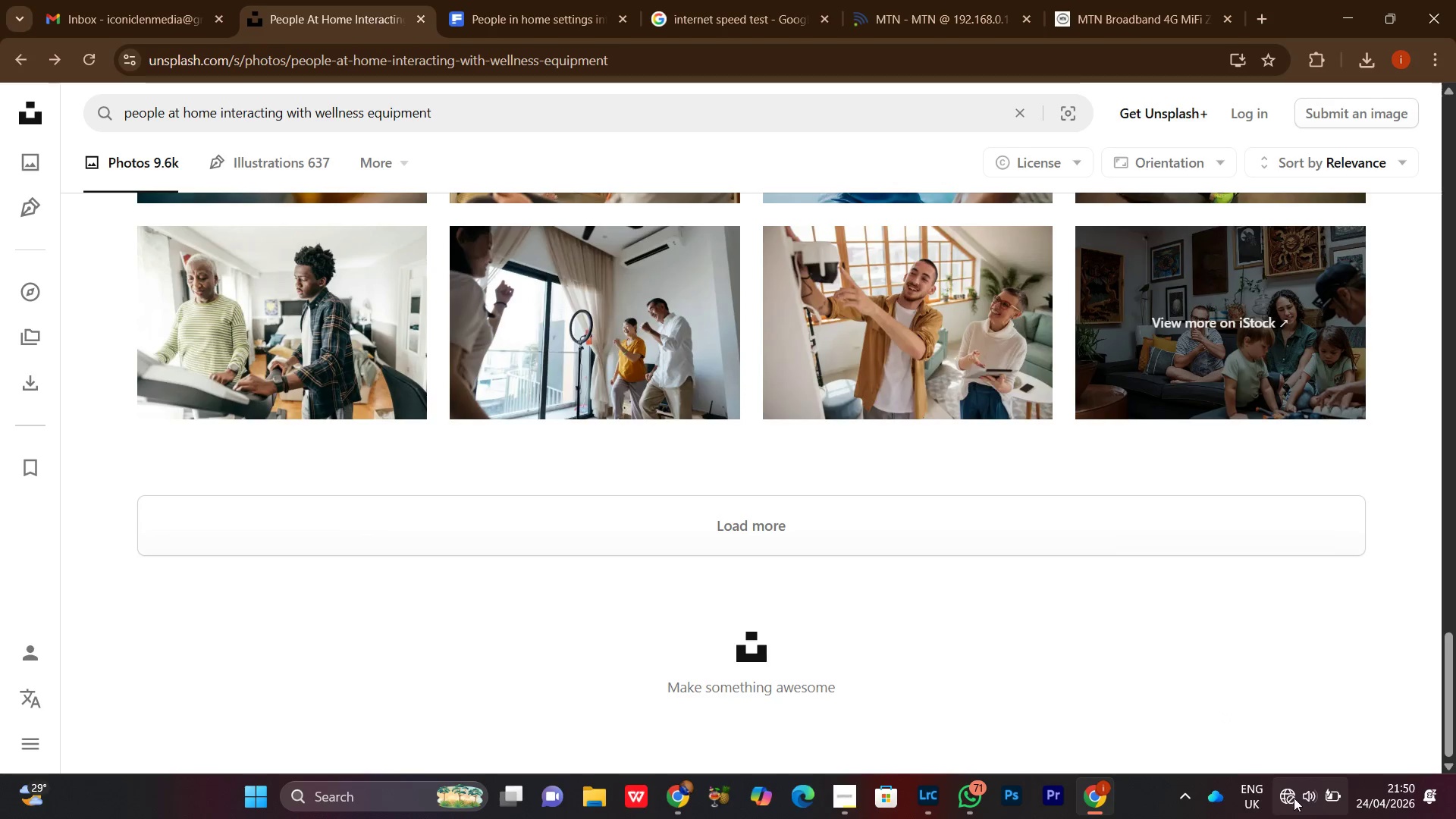 
left_click([1292, 799])
 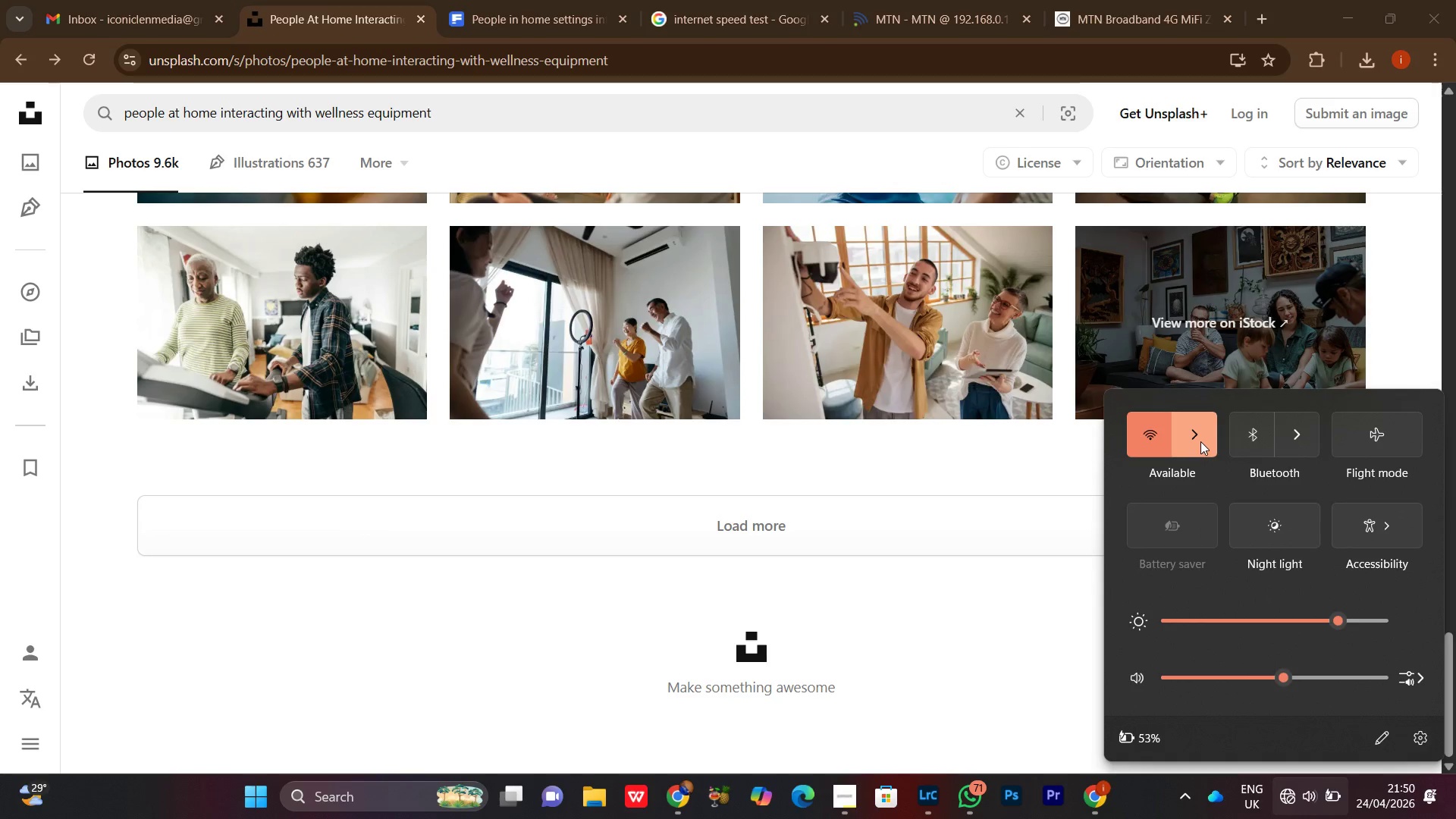 
left_click([1200, 441])
 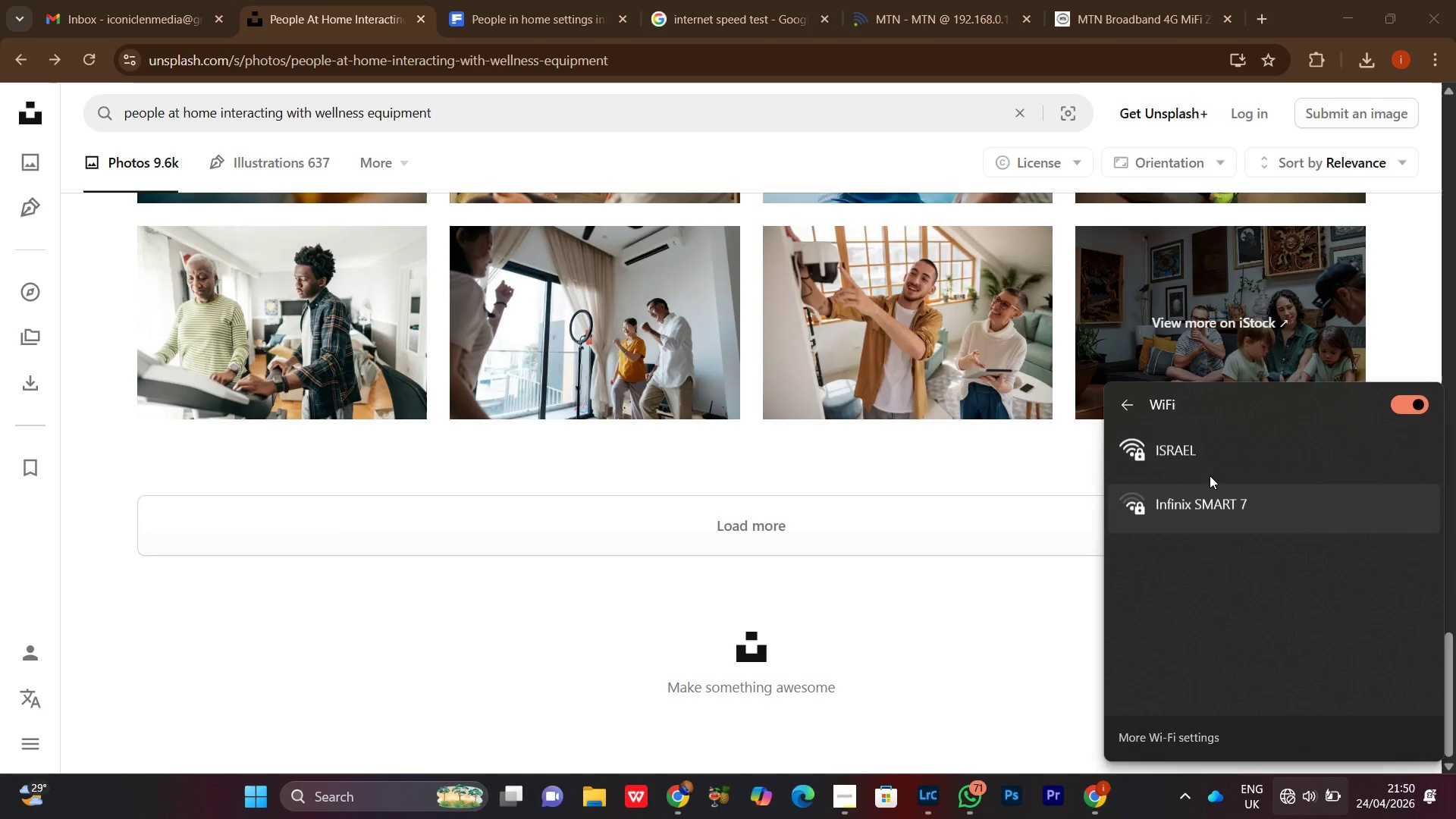 
left_click([1207, 460])
 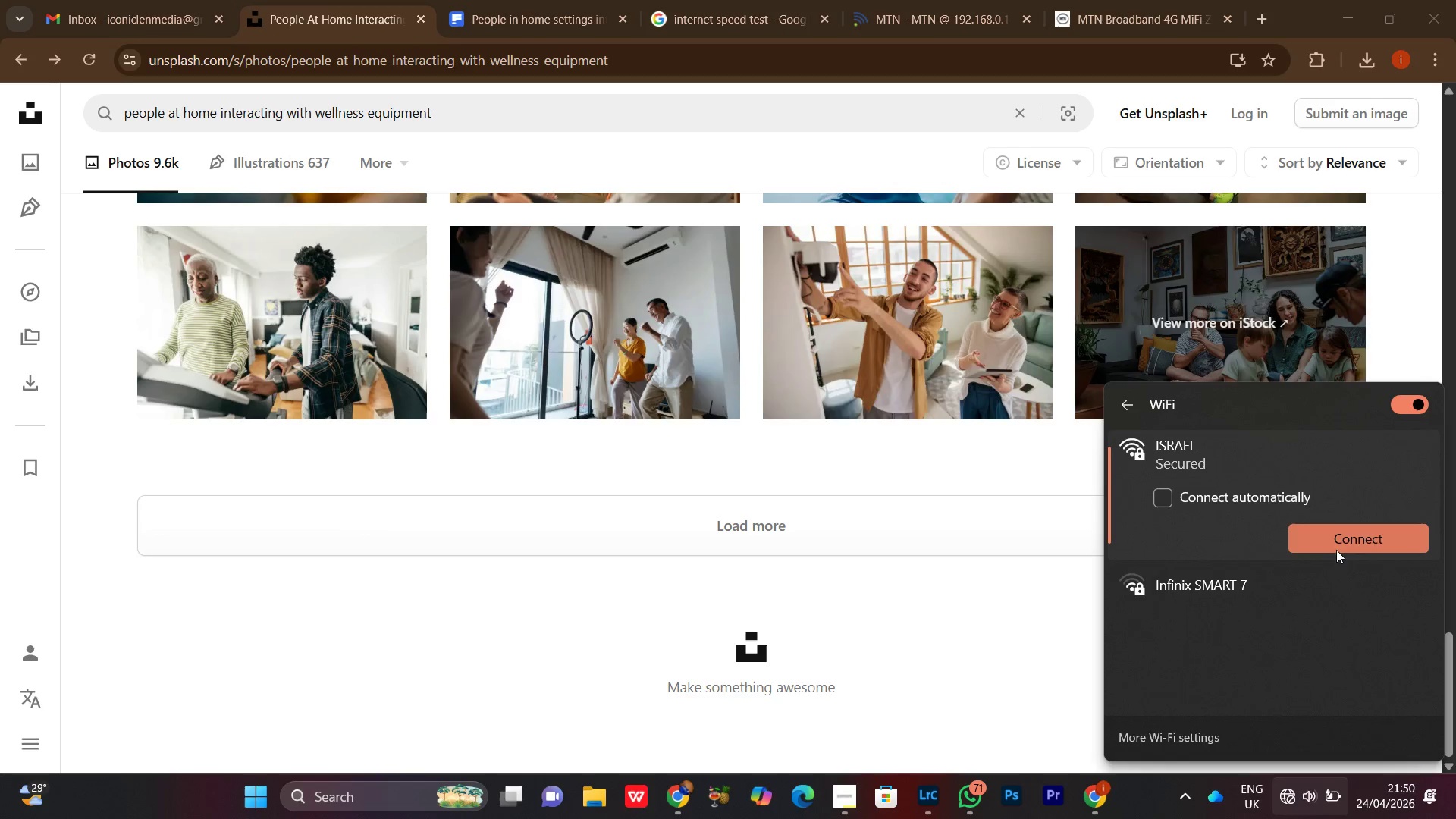 
left_click([1334, 540])
 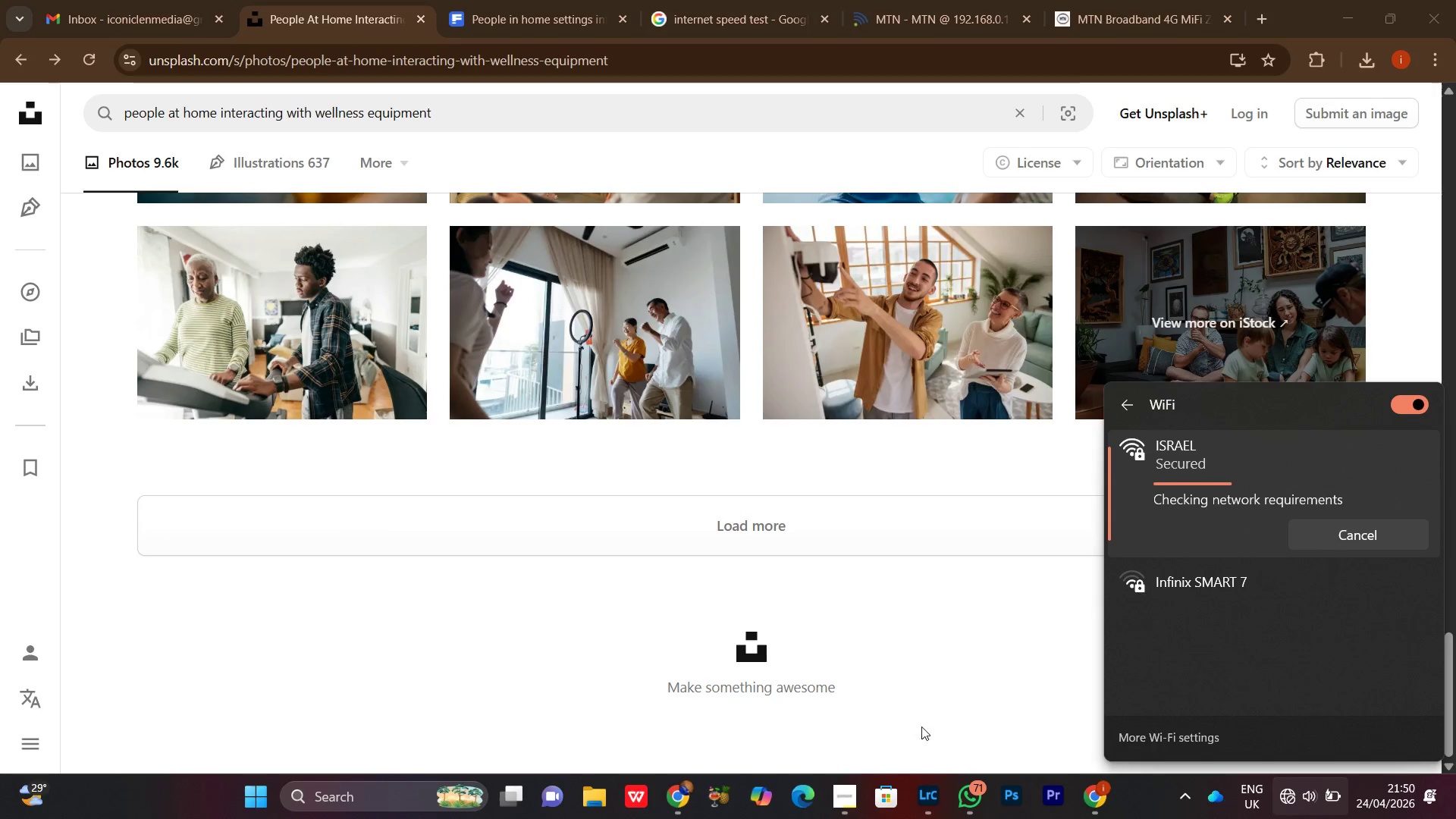 
left_click([852, 802])